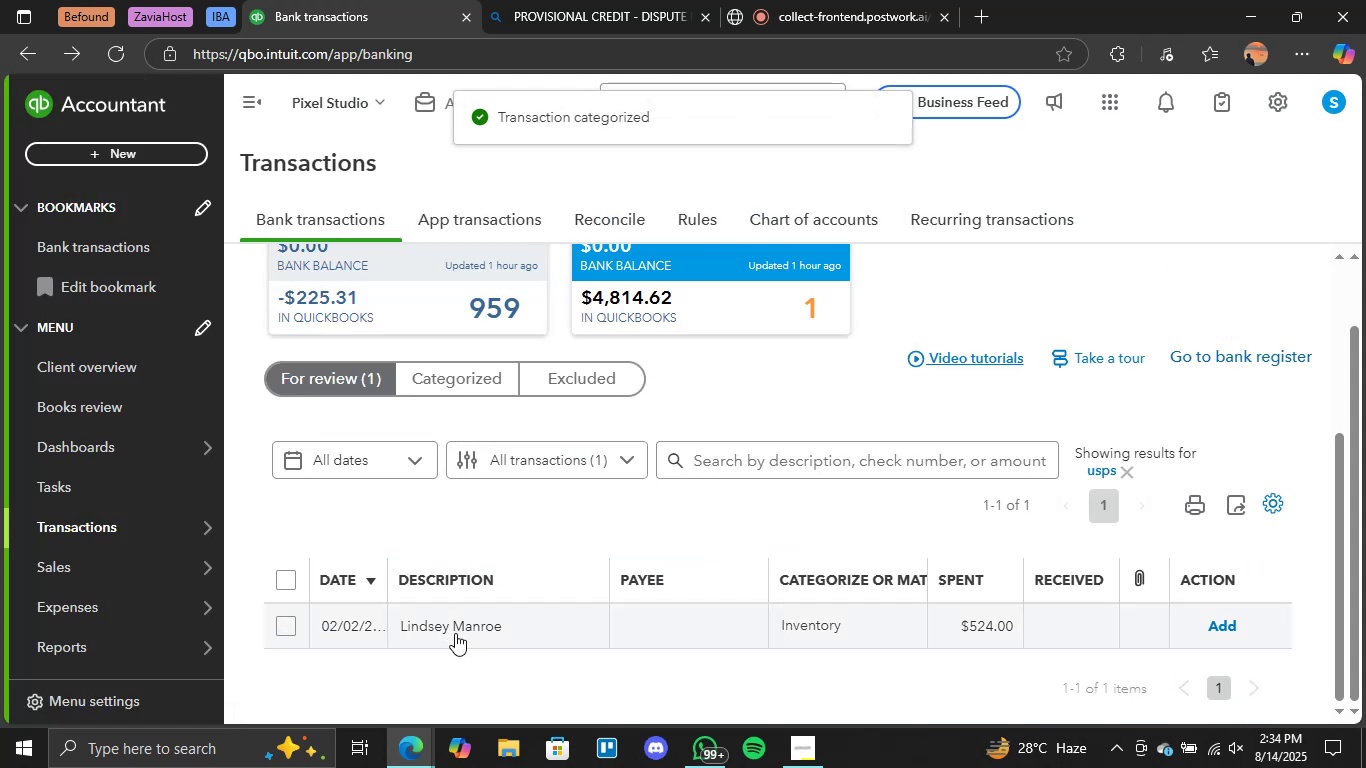 
left_click([455, 634])
 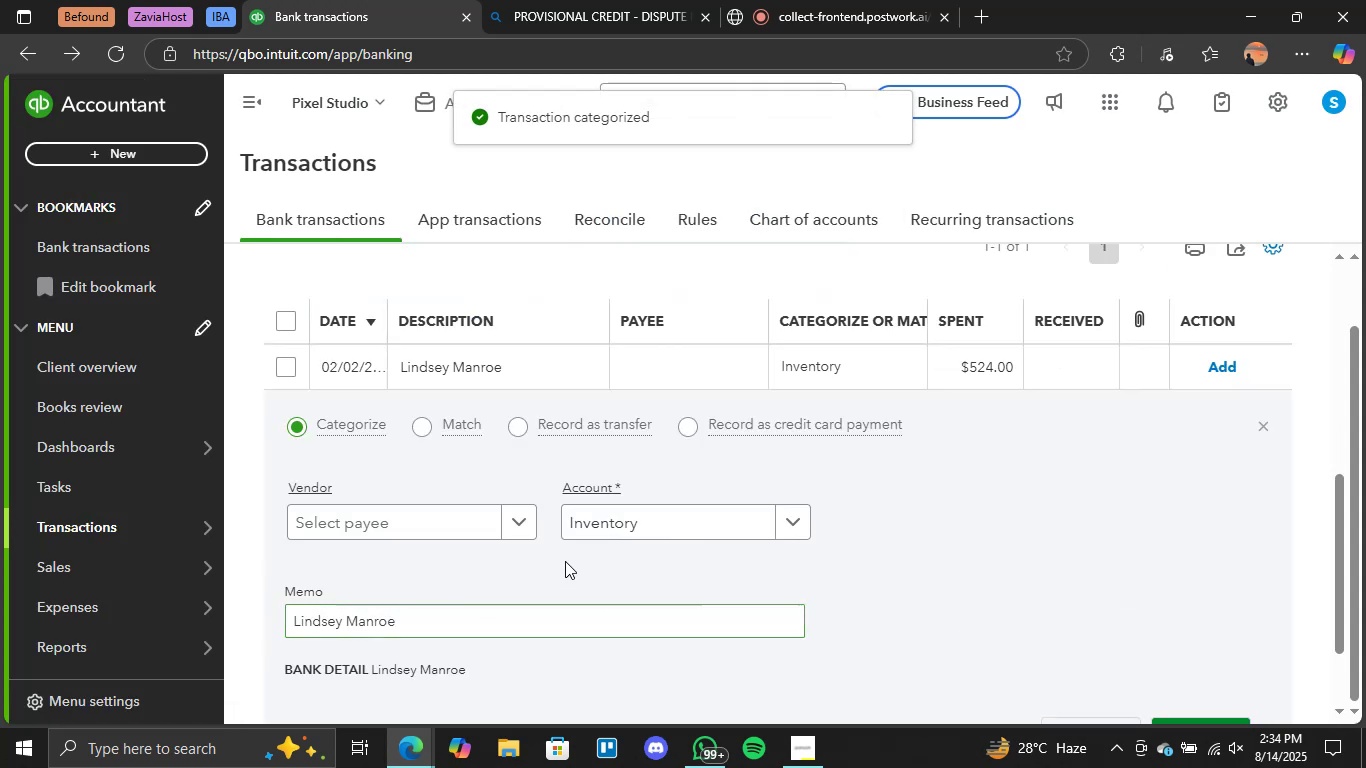 
scroll: coordinate [572, 561], scroll_direction: down, amount: 1.0
 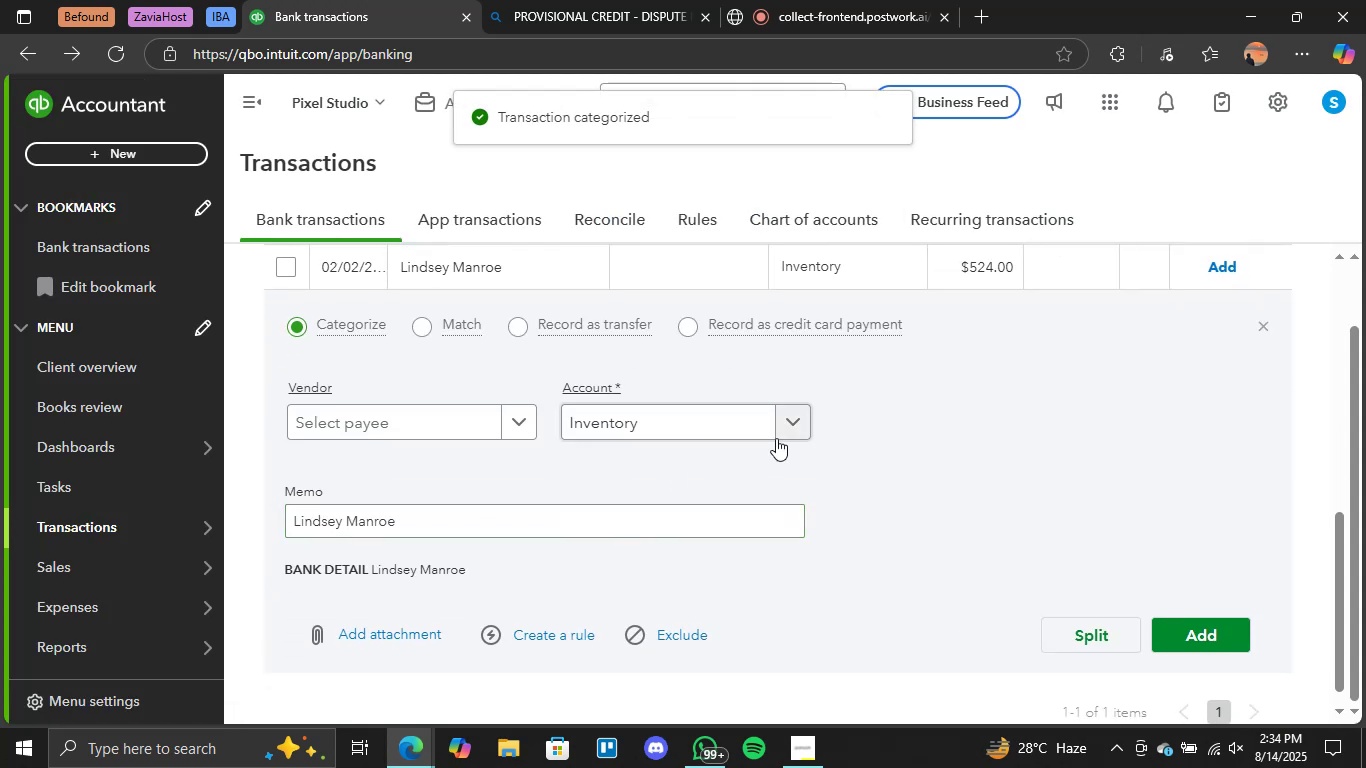 
left_click([790, 426])
 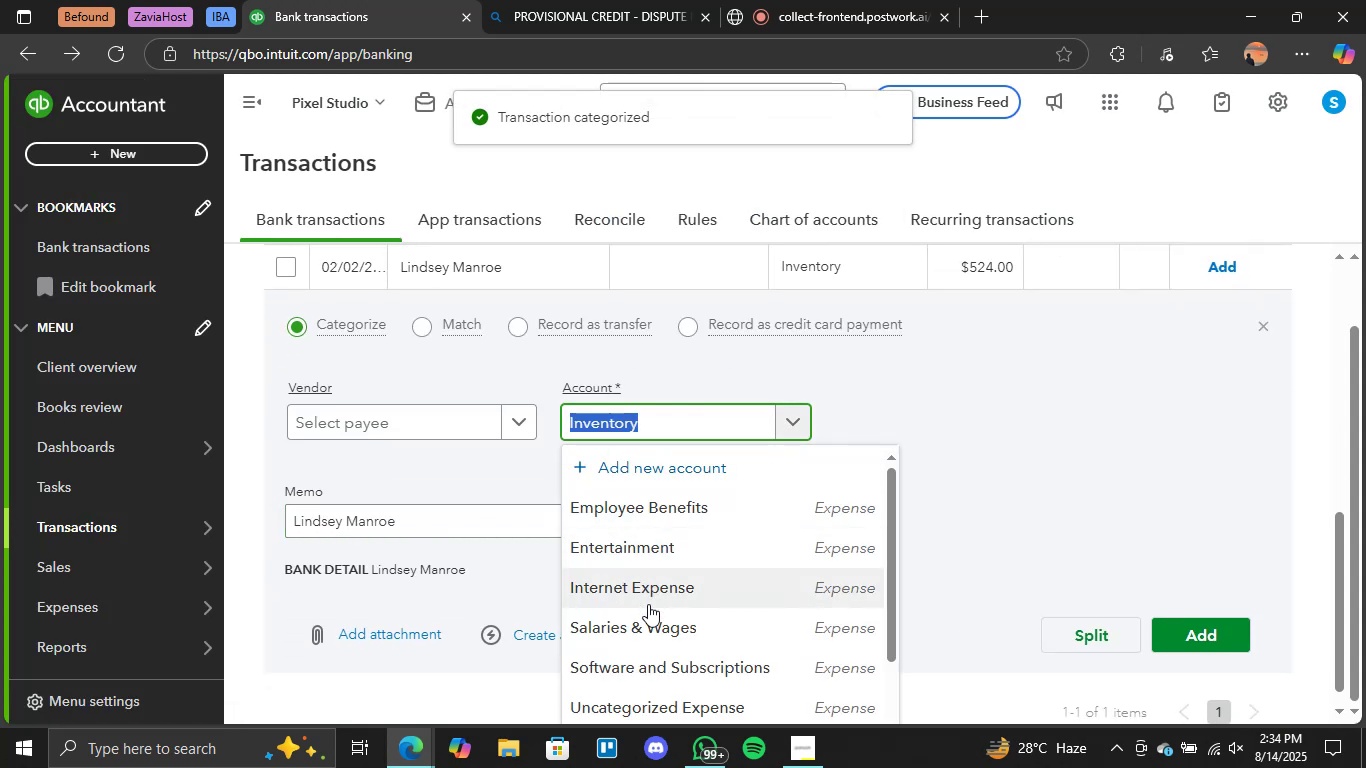 
scroll: coordinate [654, 632], scroll_direction: down, amount: 2.0
 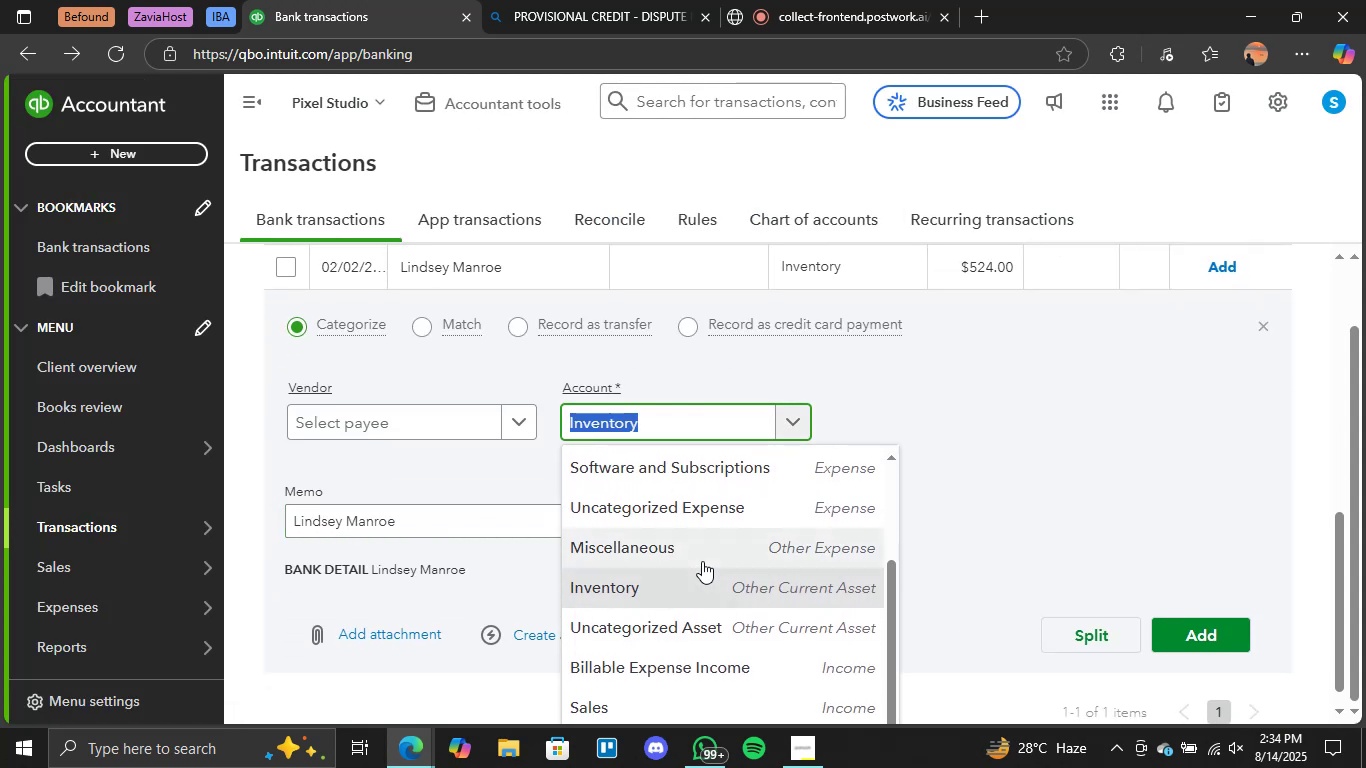 
left_click([708, 557])
 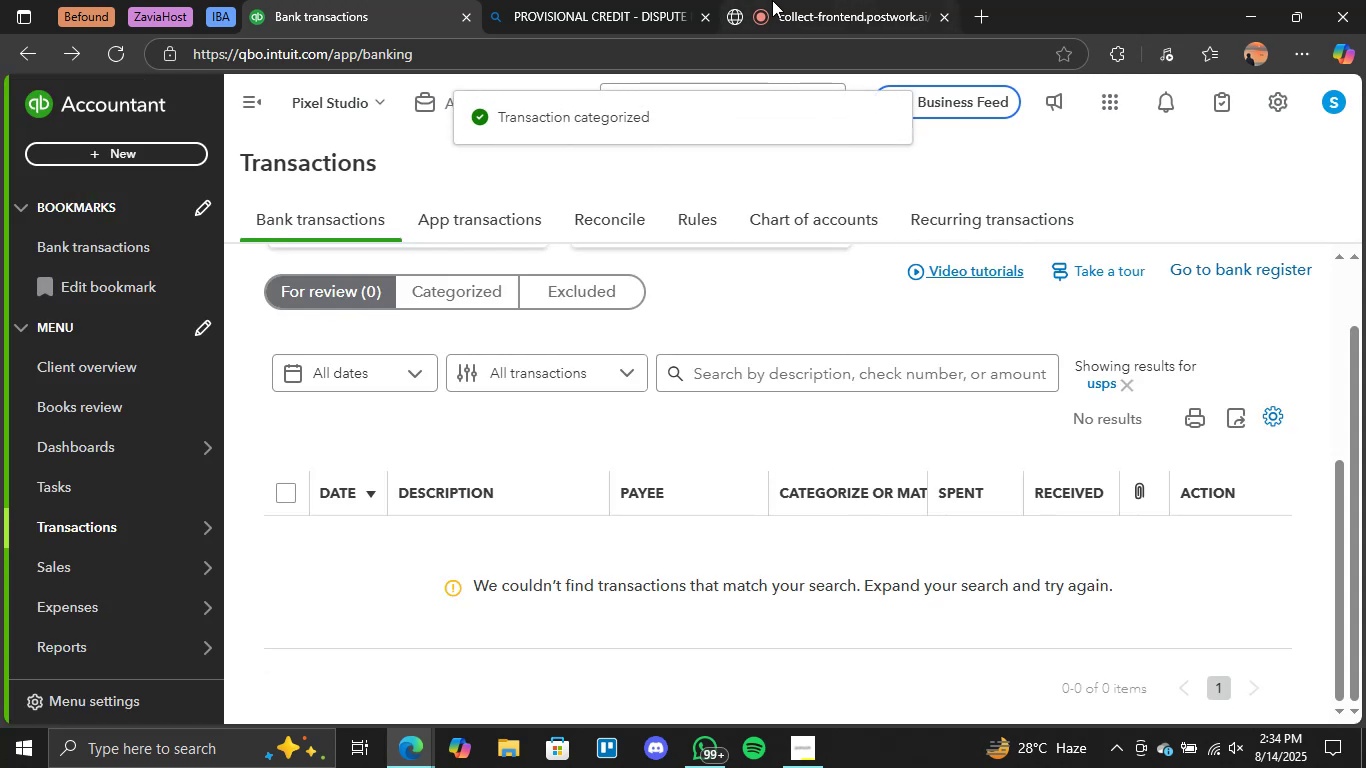 
wait(6.18)
 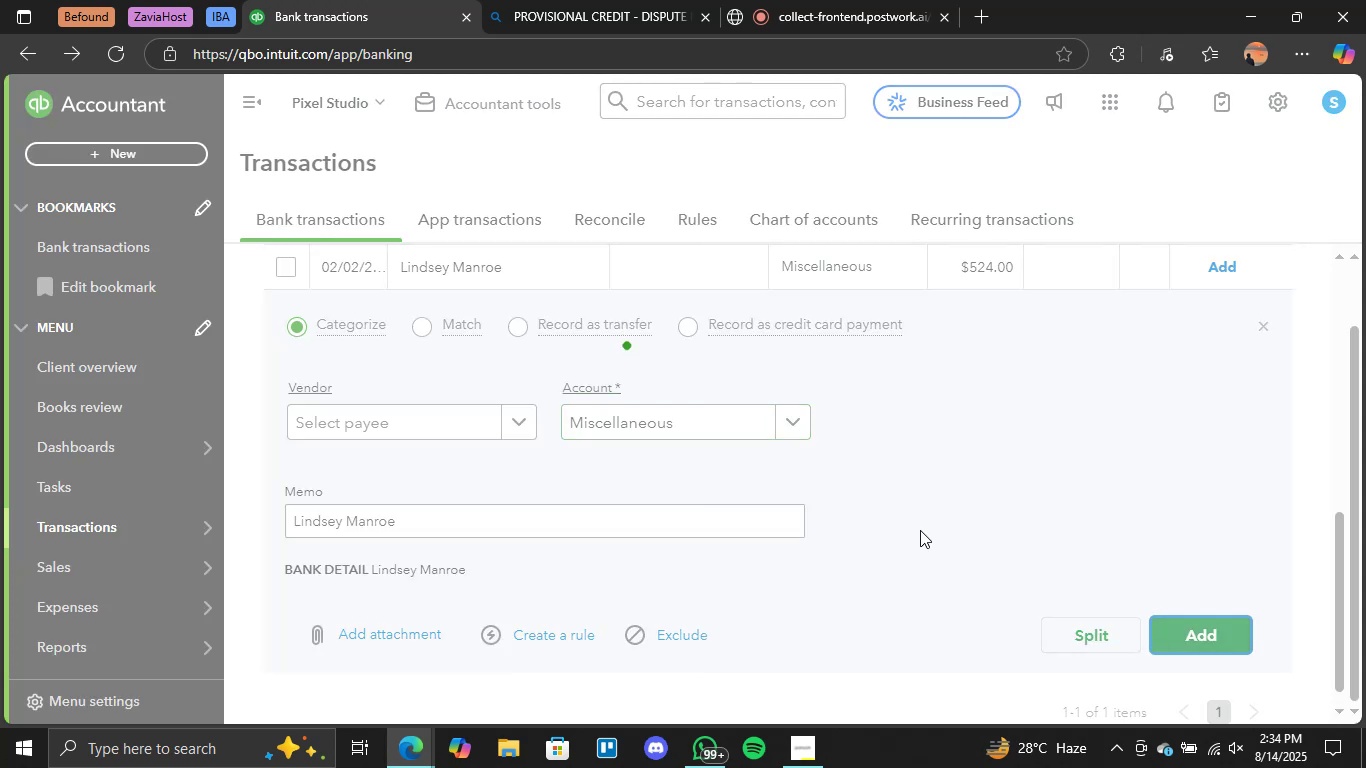 
scroll: coordinate [538, 393], scroll_direction: up, amount: 2.0
 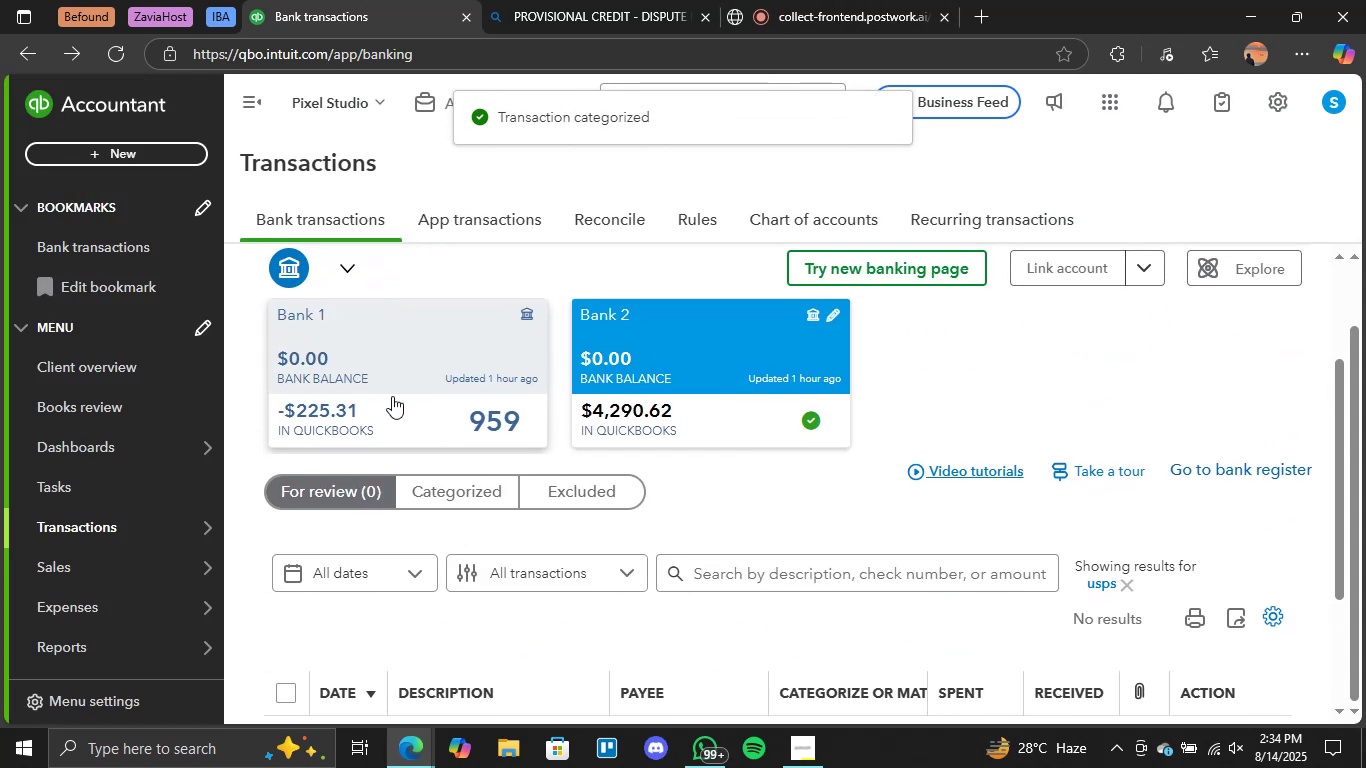 